 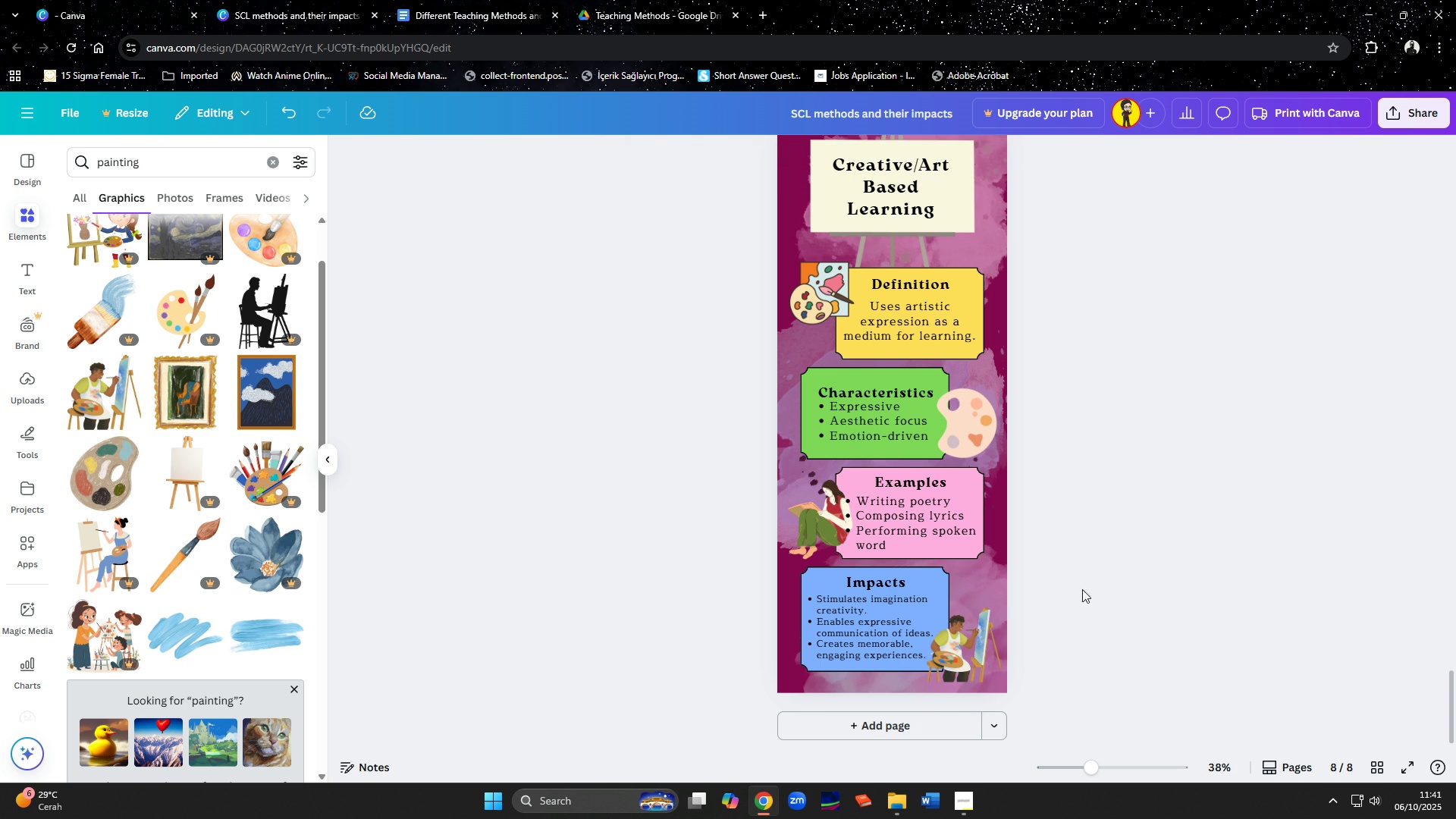 
left_click([987, 648])
 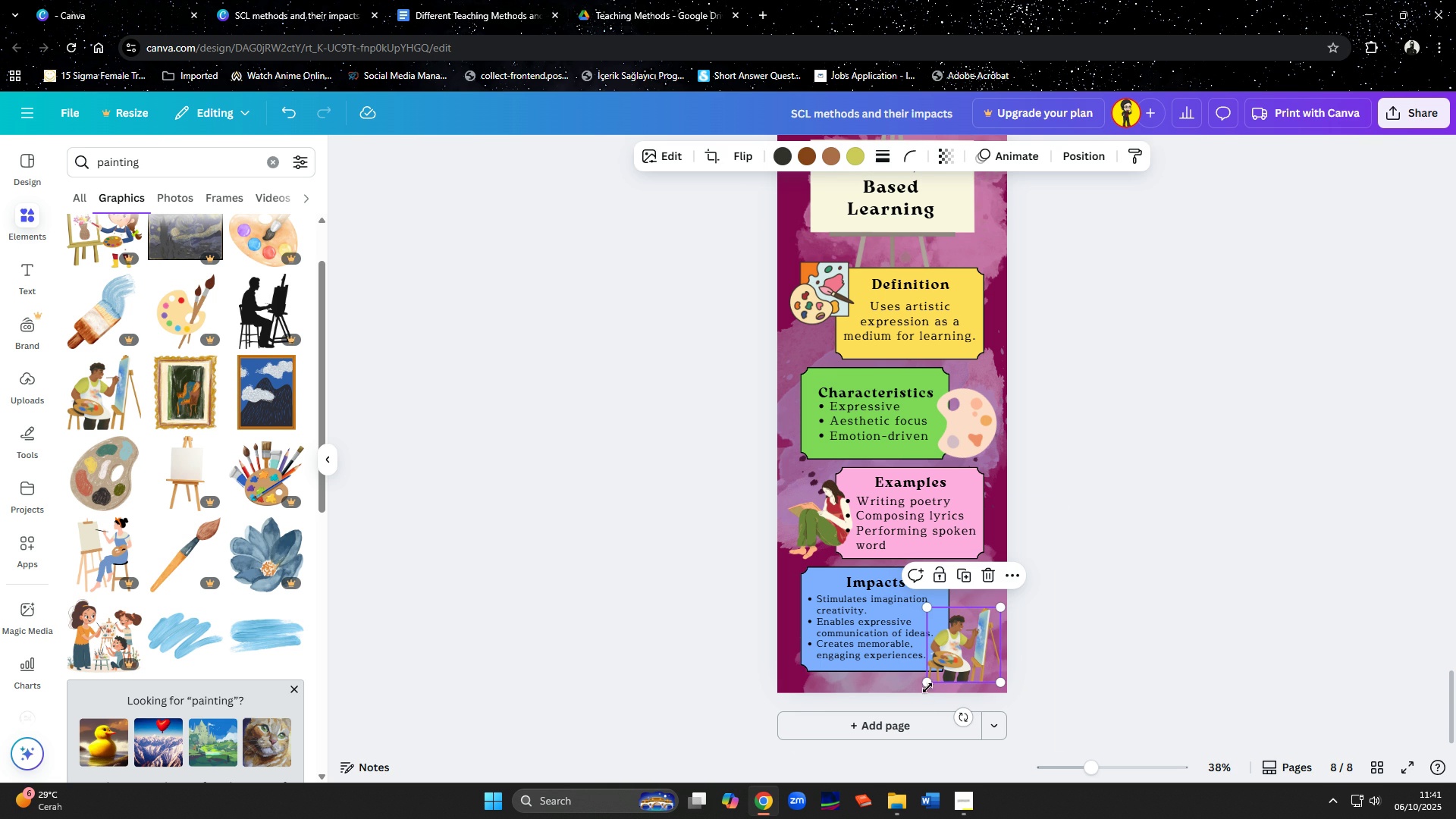 
left_click([903, 689])
 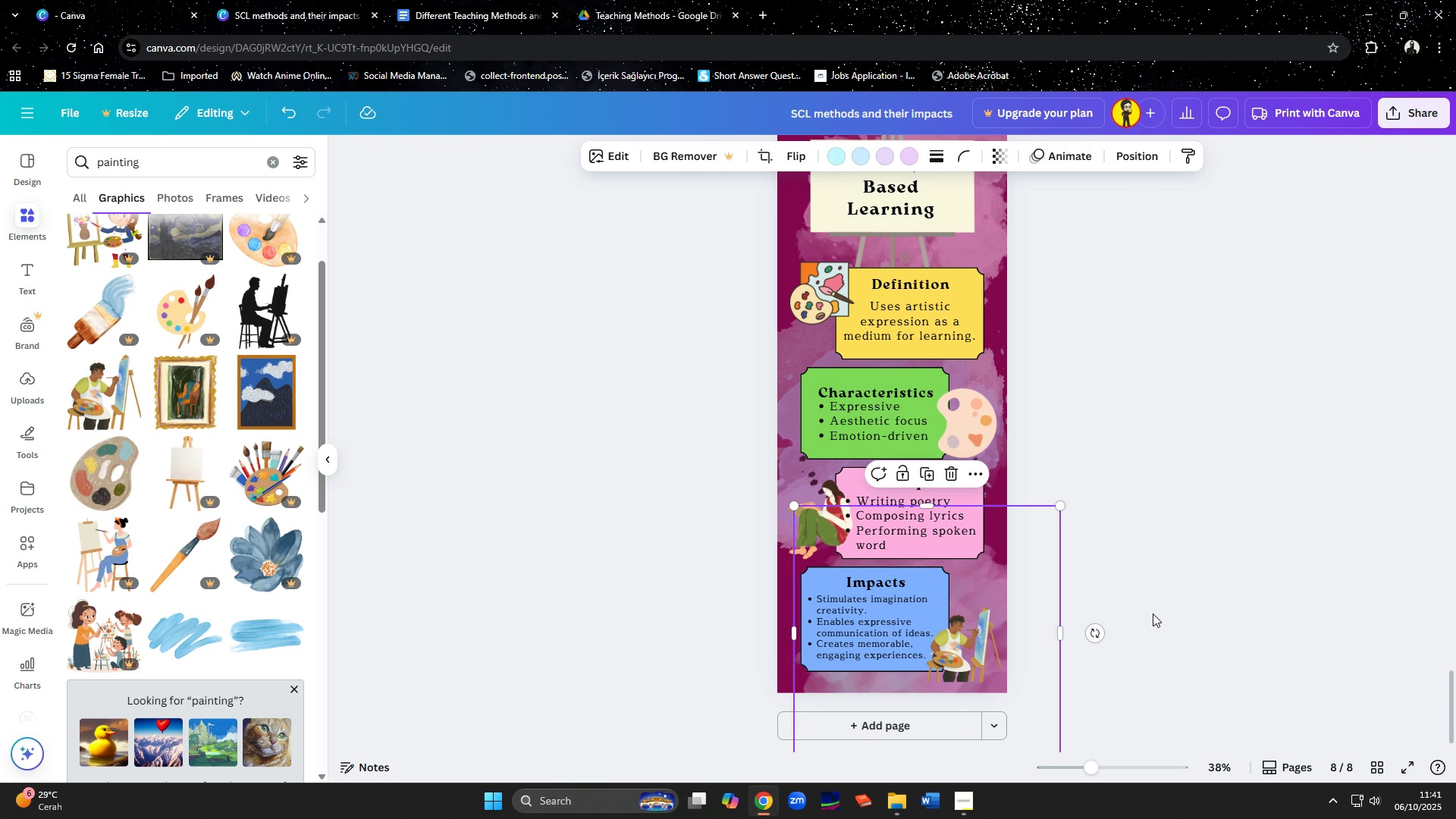 
left_click([1153, 613])
 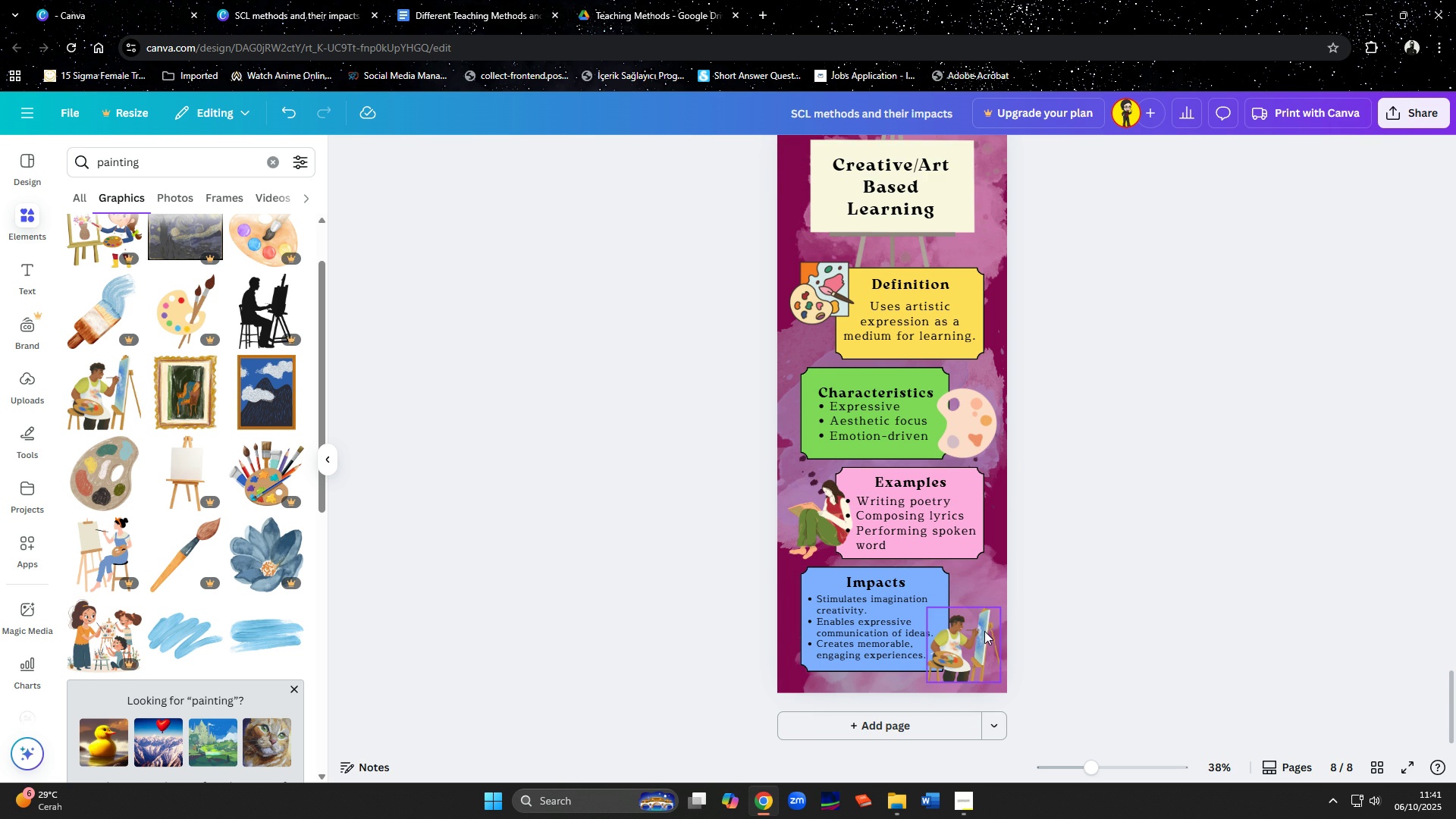 
left_click([984, 634])
 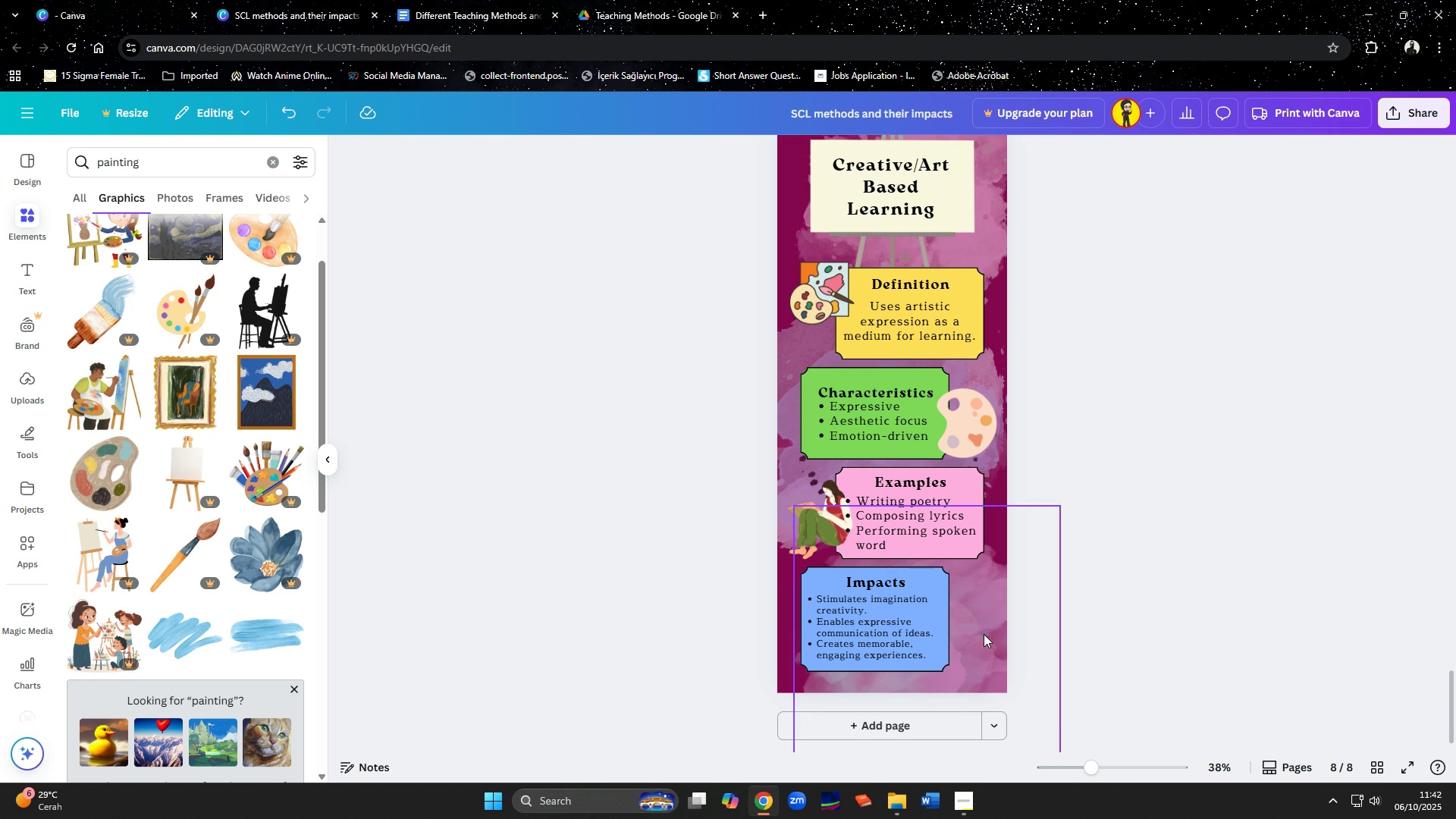 
type([Delete]singing)